 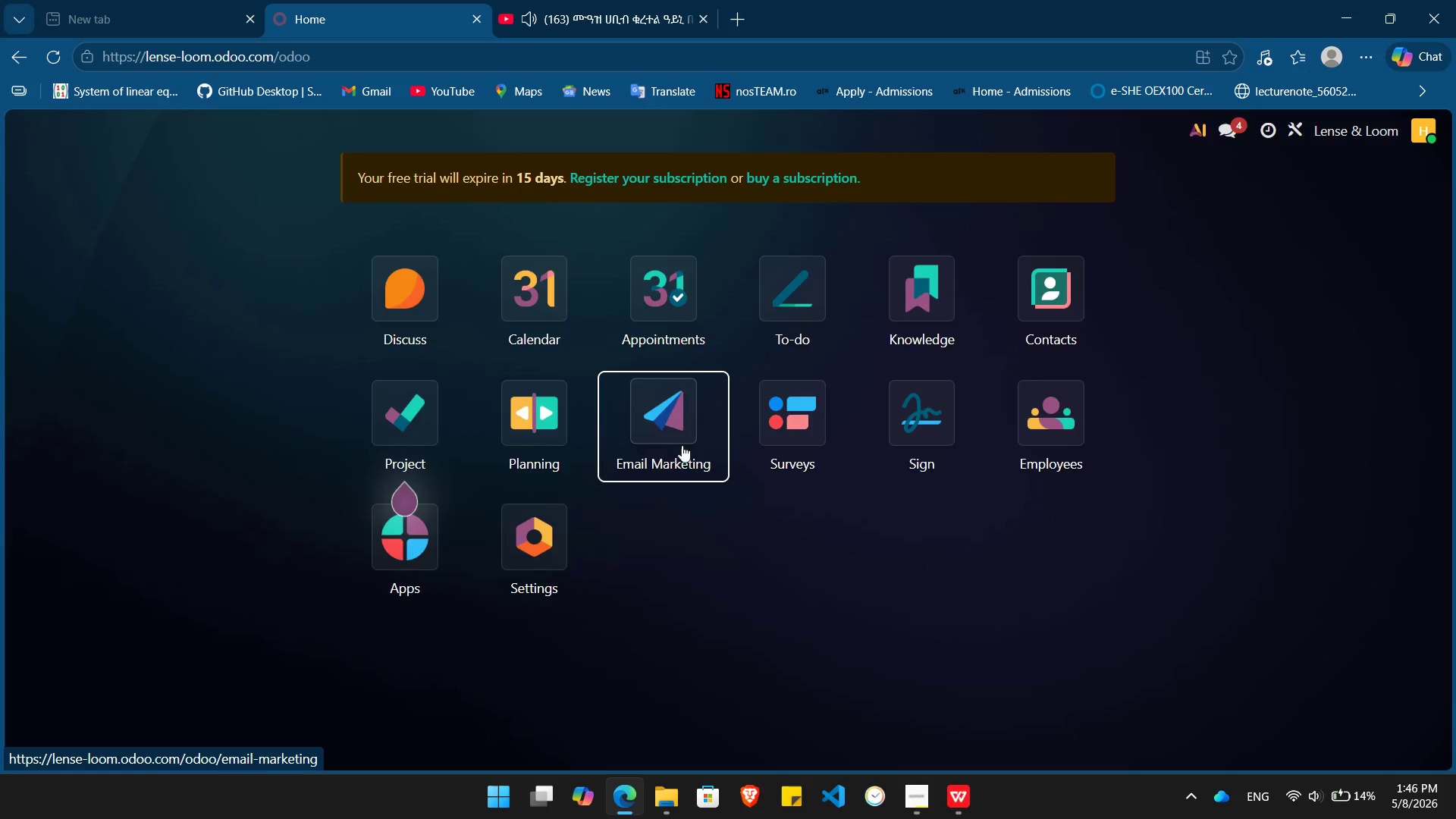 
left_click([278, 131])
 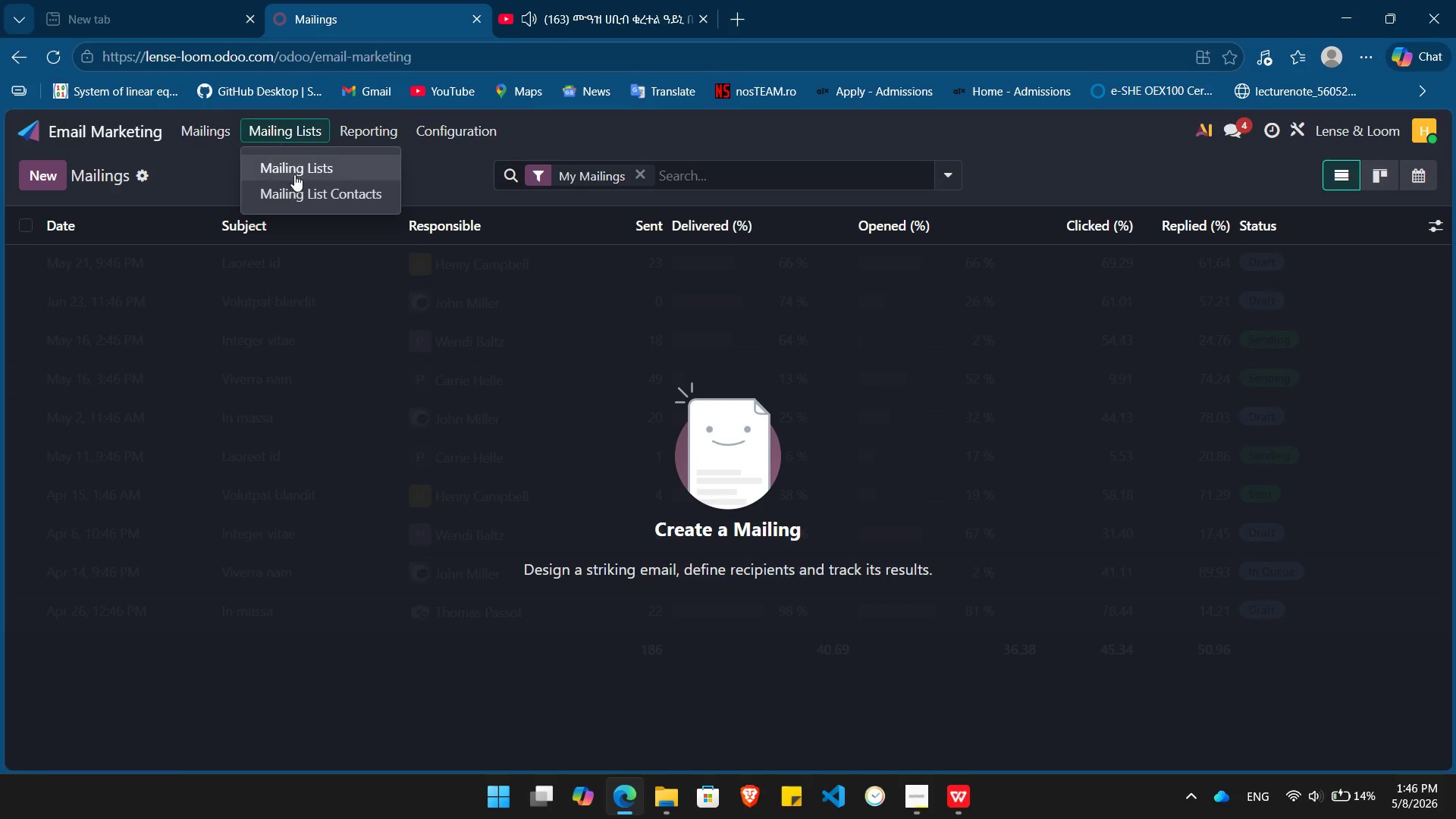 
left_click([294, 174])
 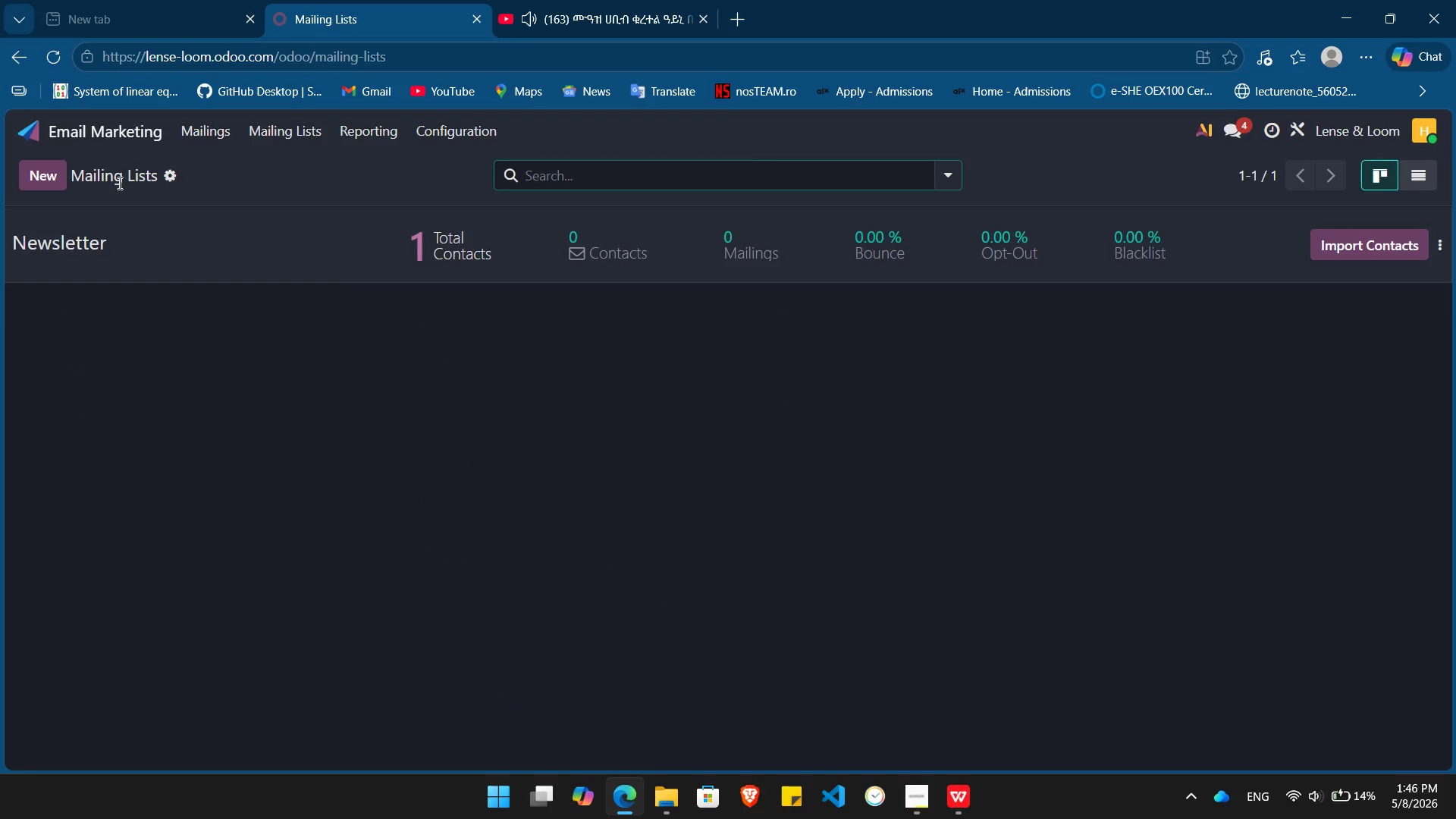 
left_click([42, 174])
 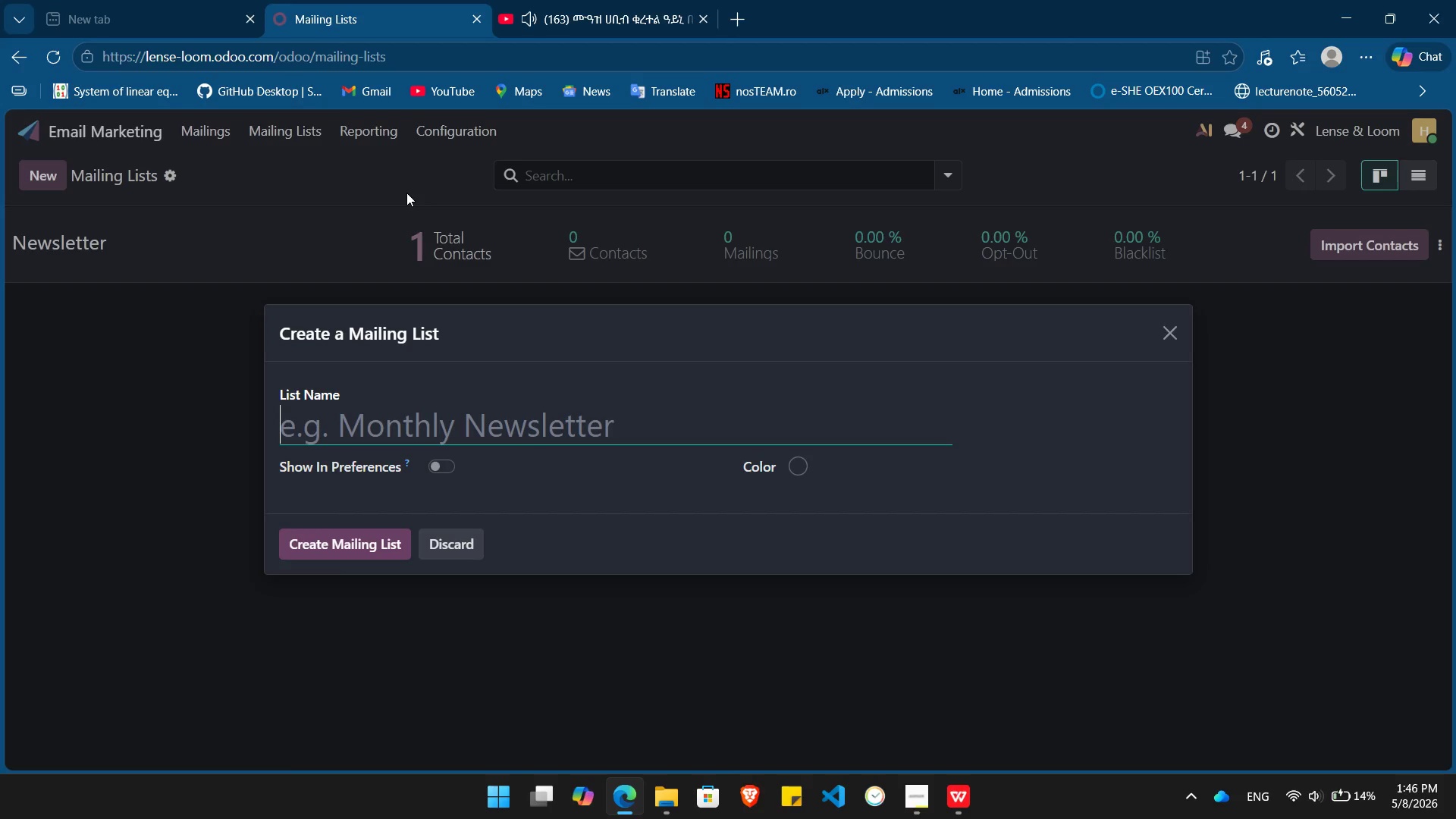 
key(Alt+Tab)